 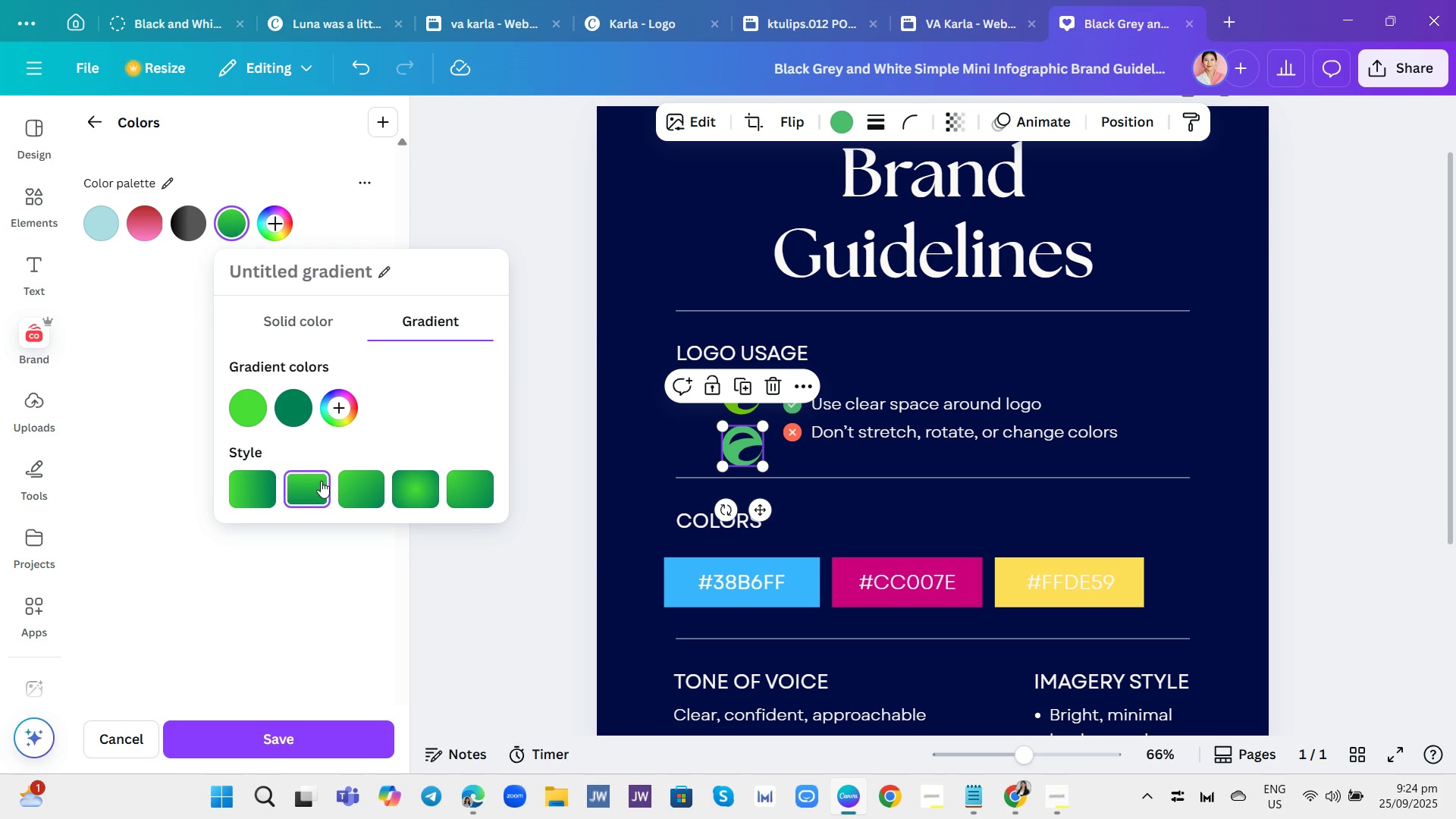 
left_click([256, 489])
 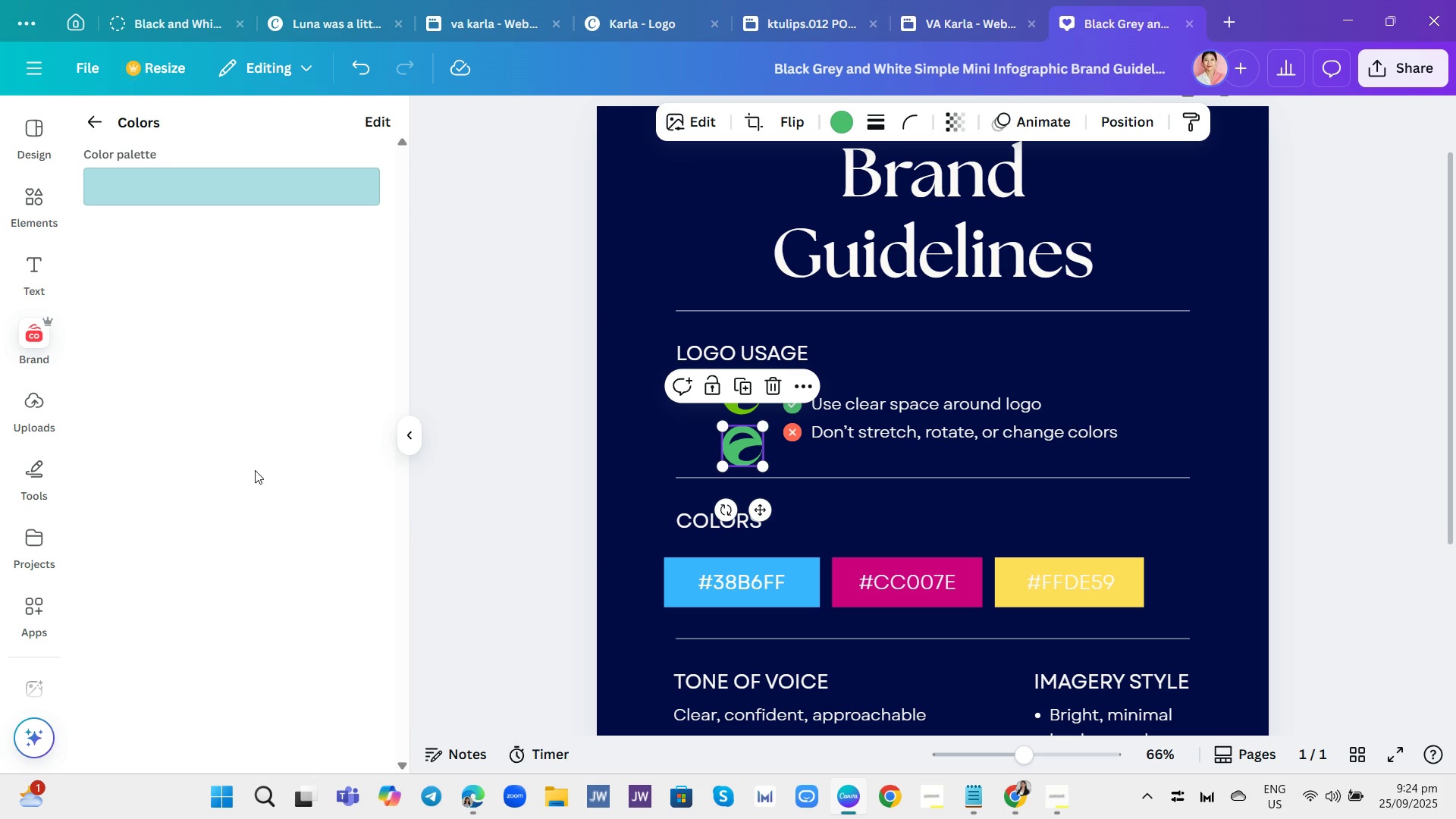 
left_click([256, 193])
 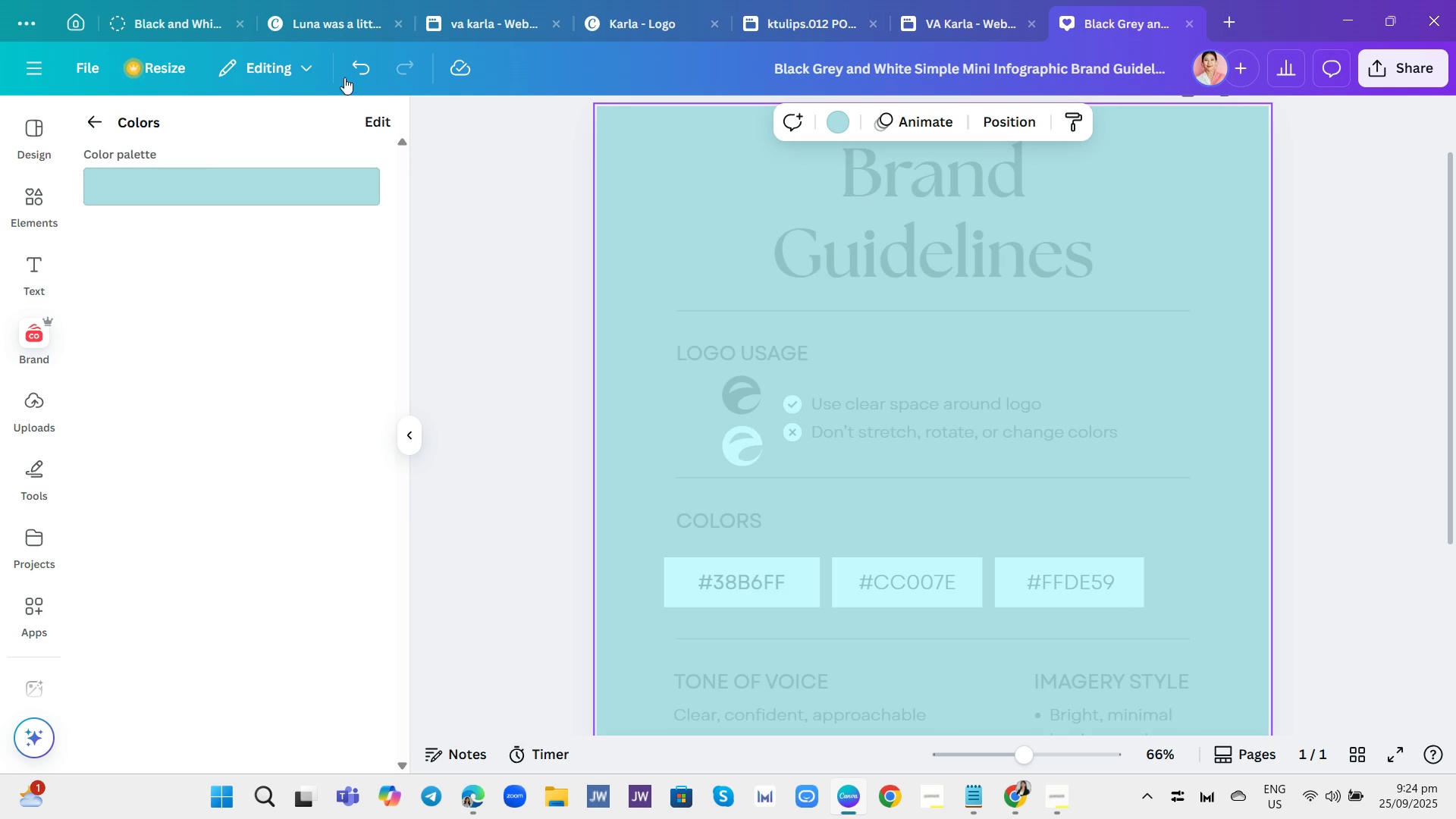 
left_click([350, 70])
 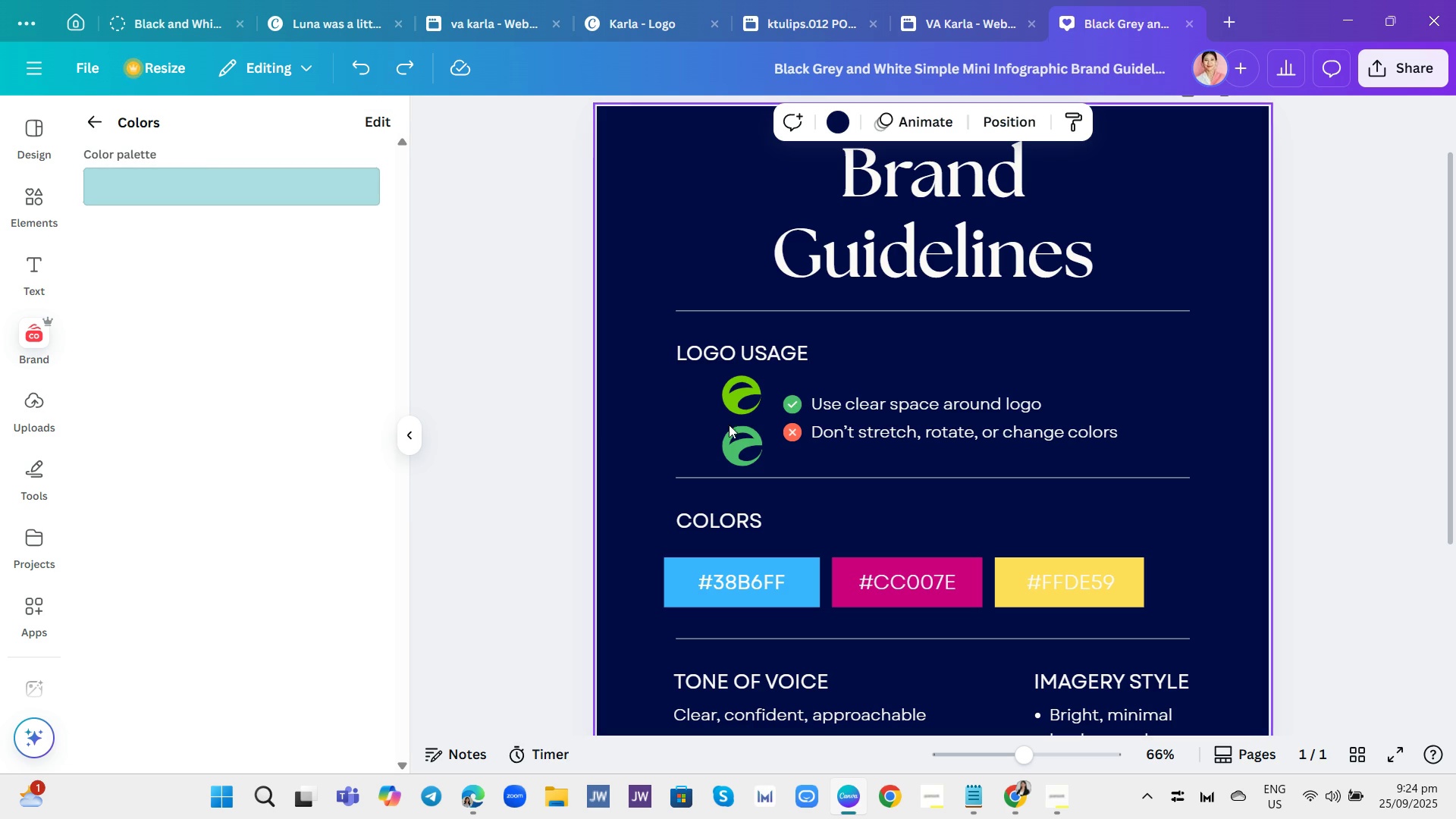 
left_click([736, 435])